 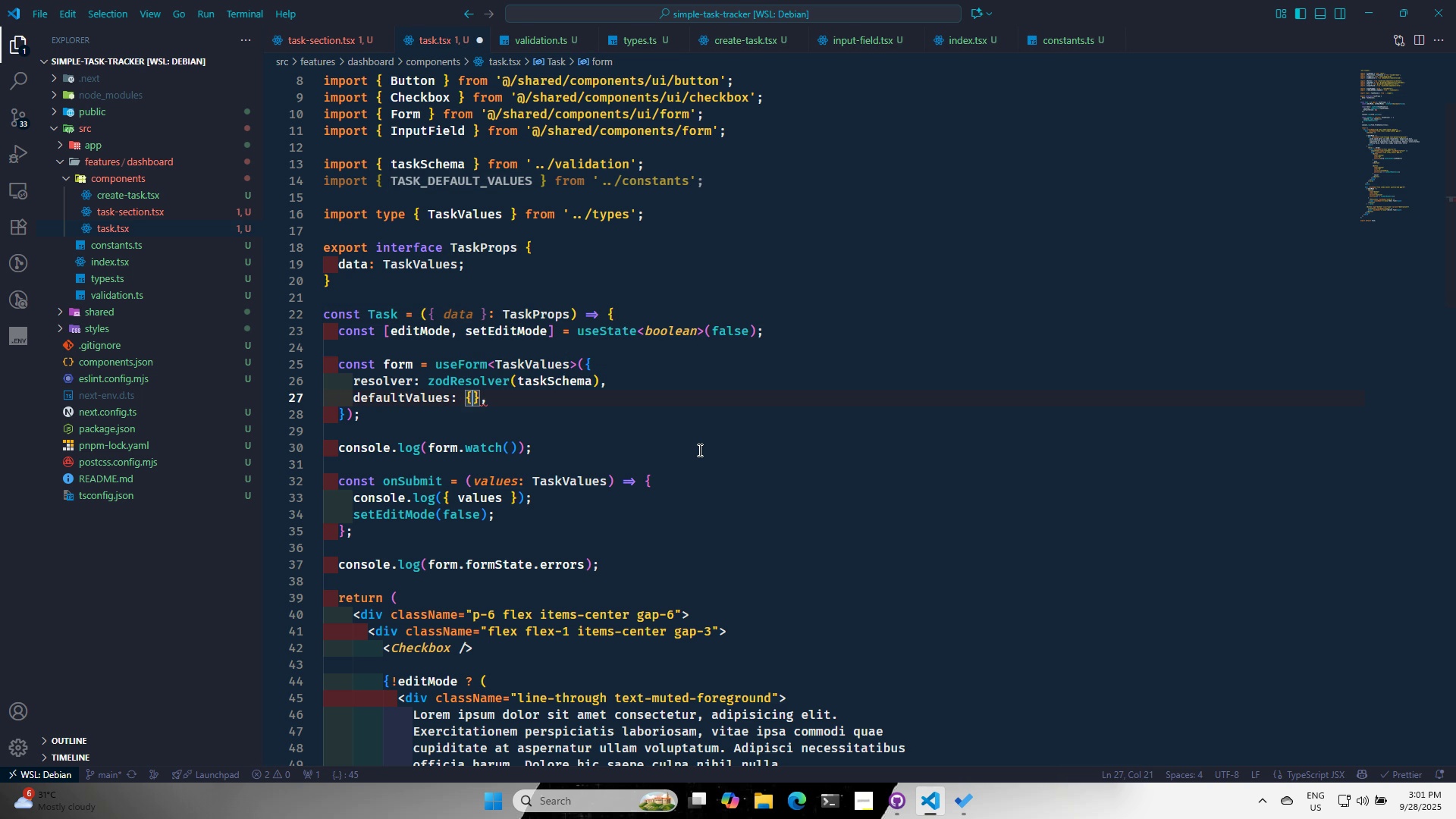 
key(Enter)
 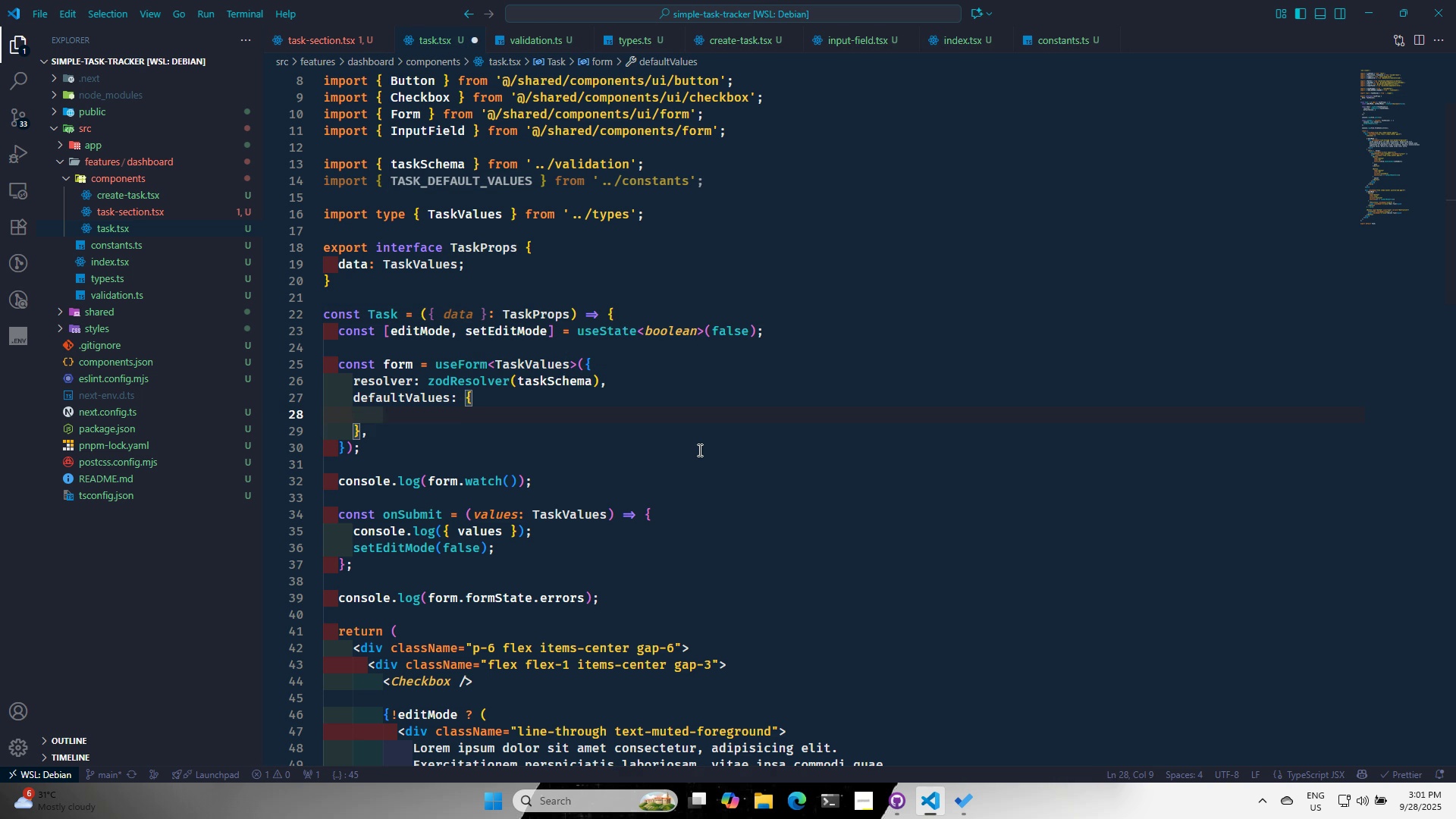 
key(V)
 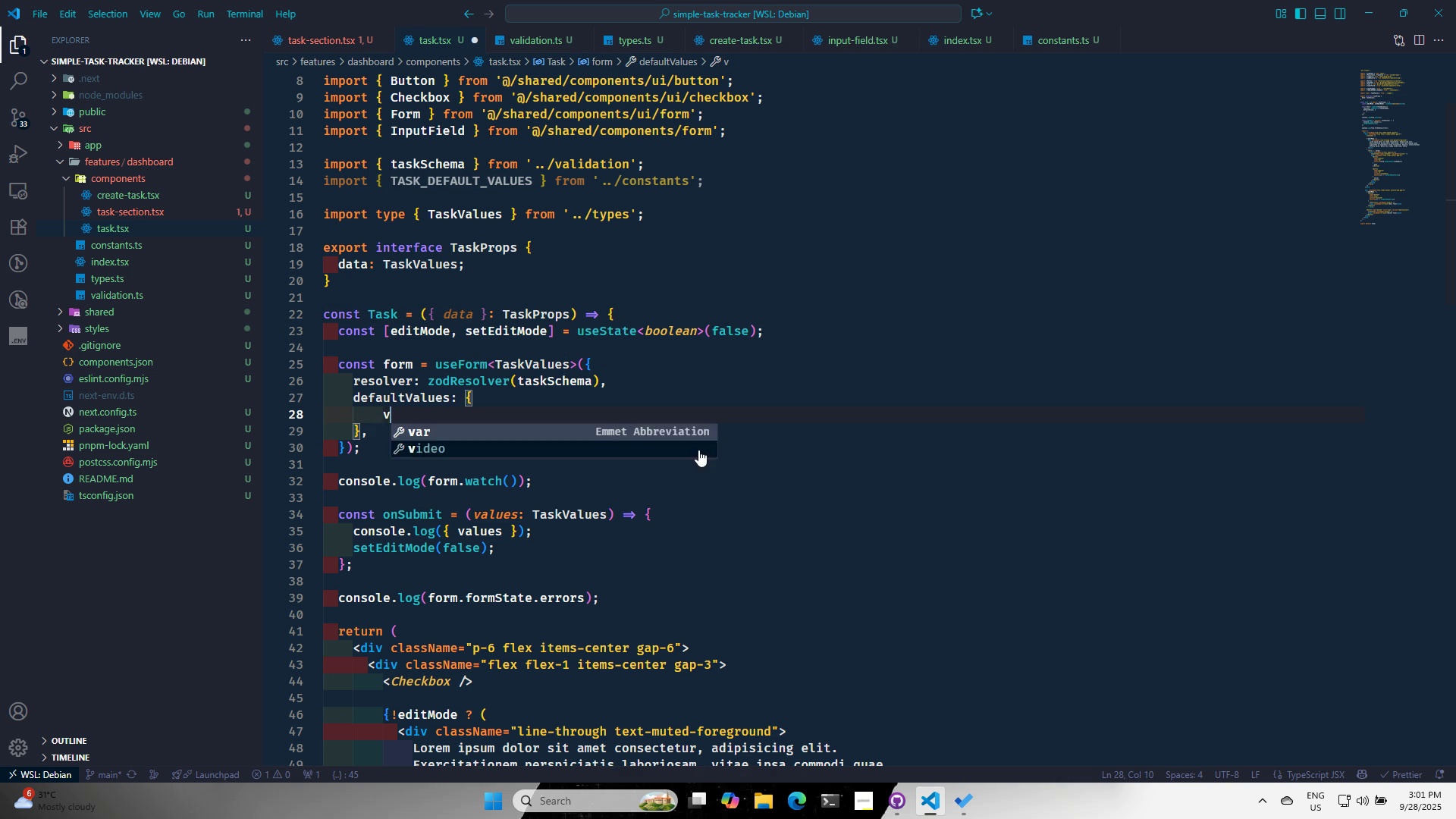 
key(Backspace)
 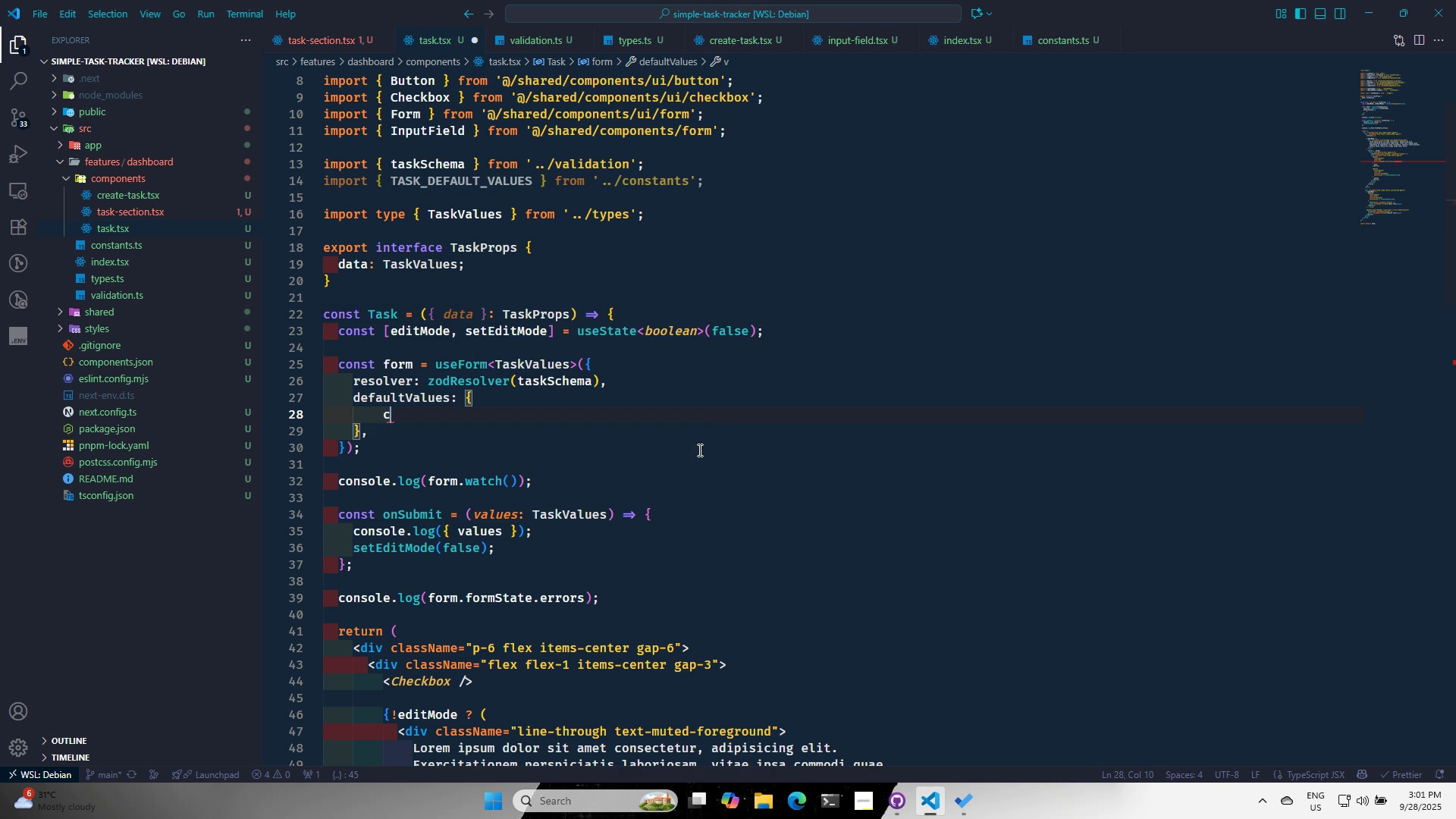 
key(C)
 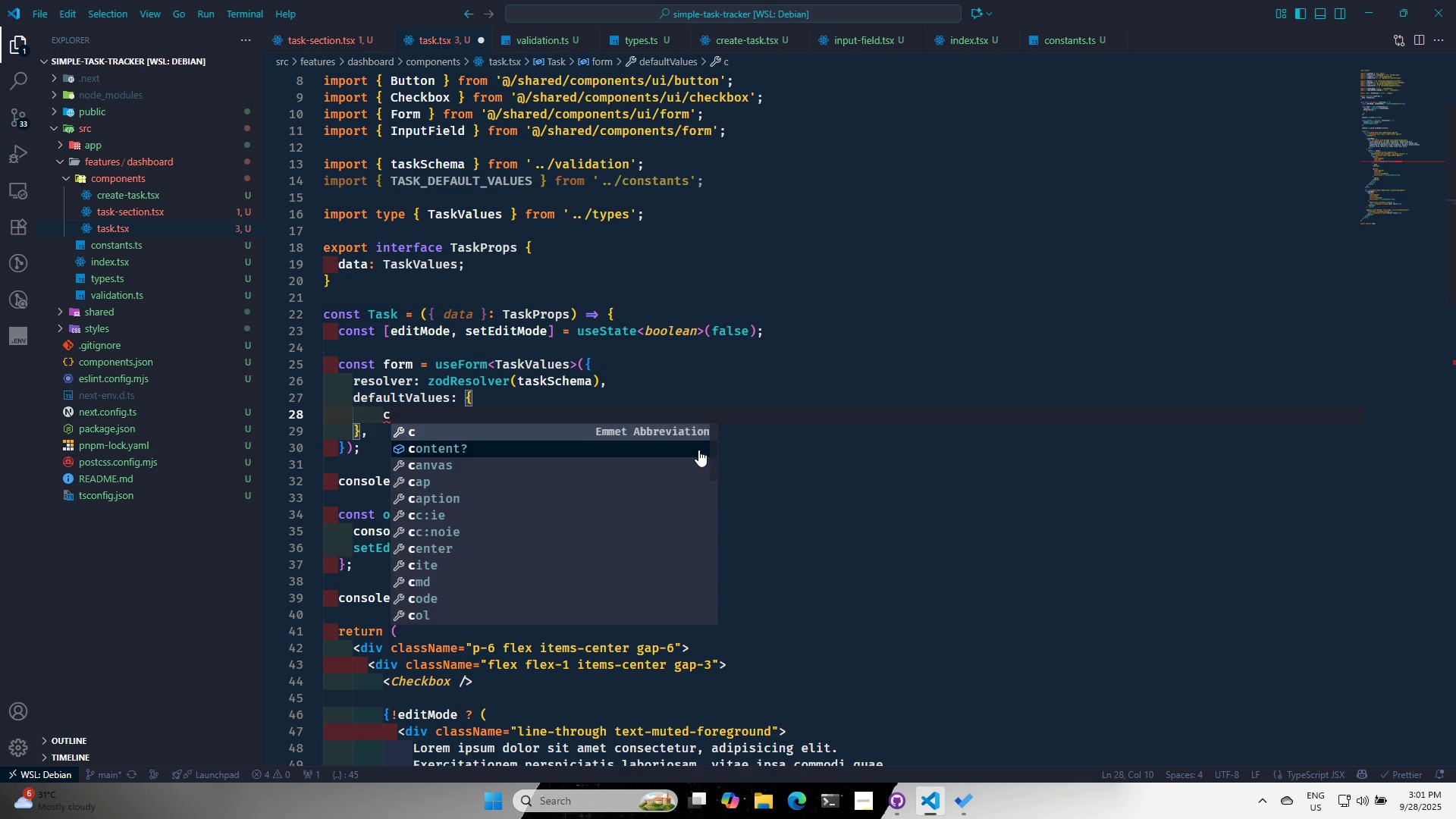 
key(ArrowDown)
 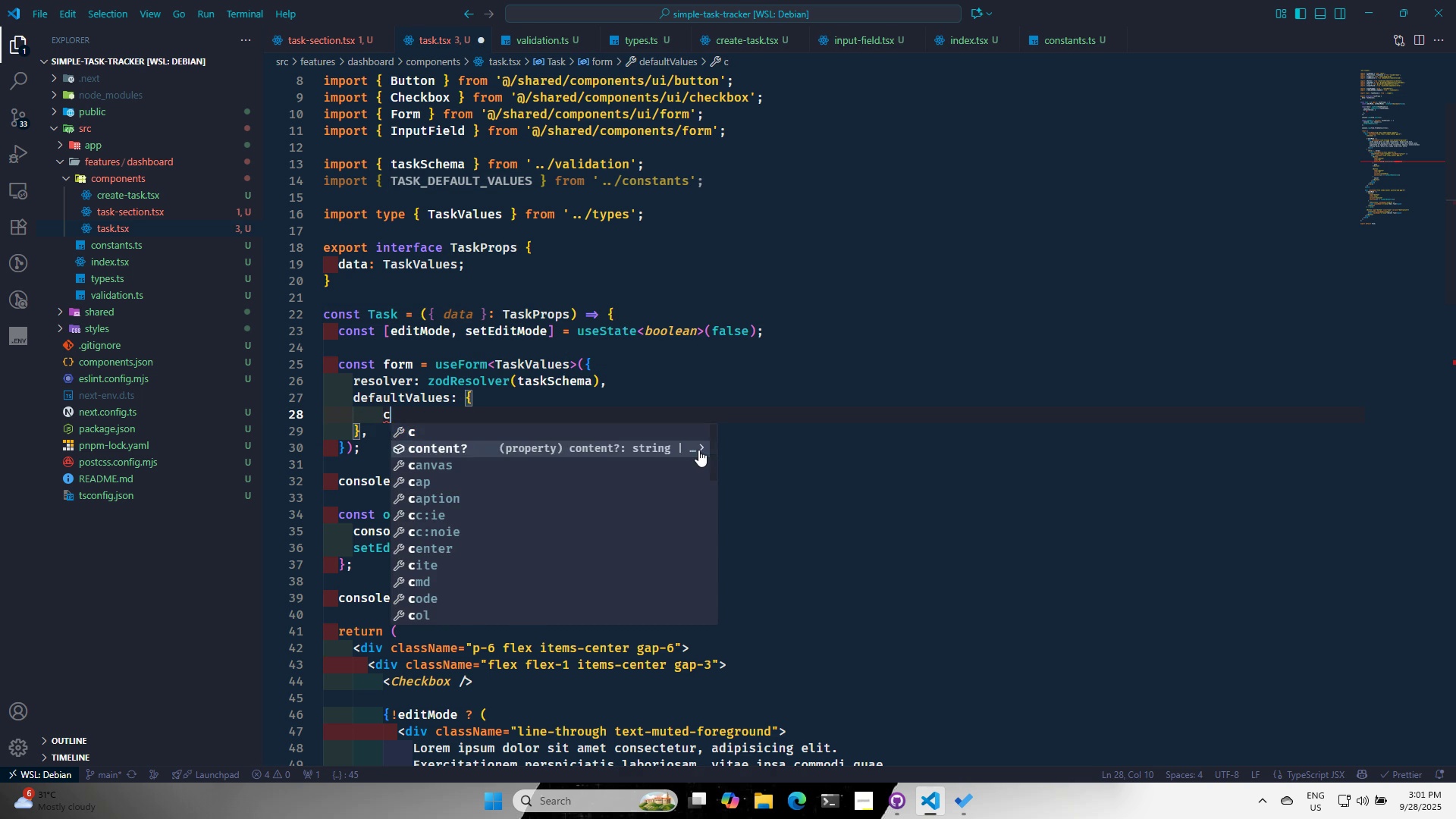 
key(Enter)